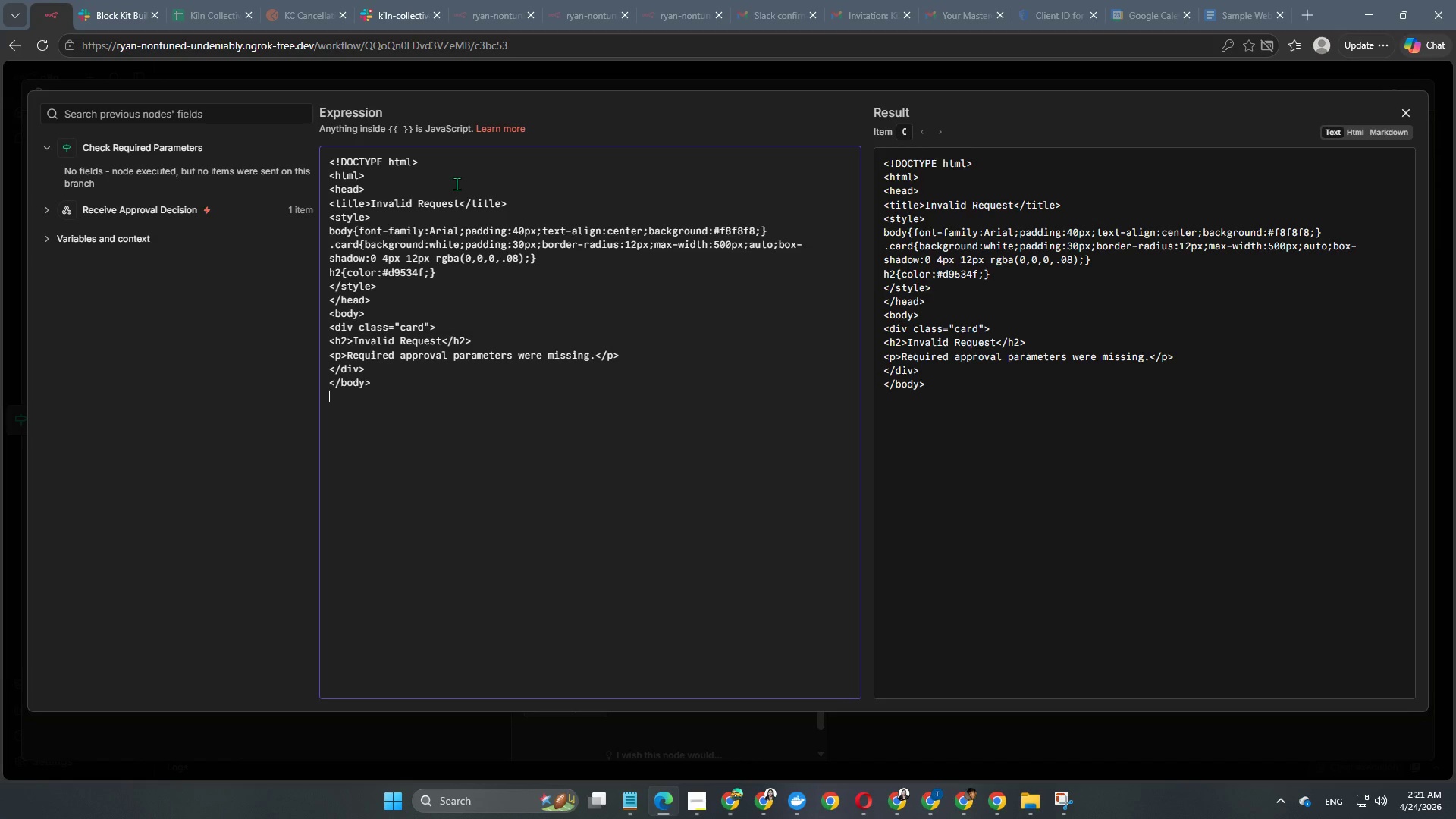 
type(</html>)
 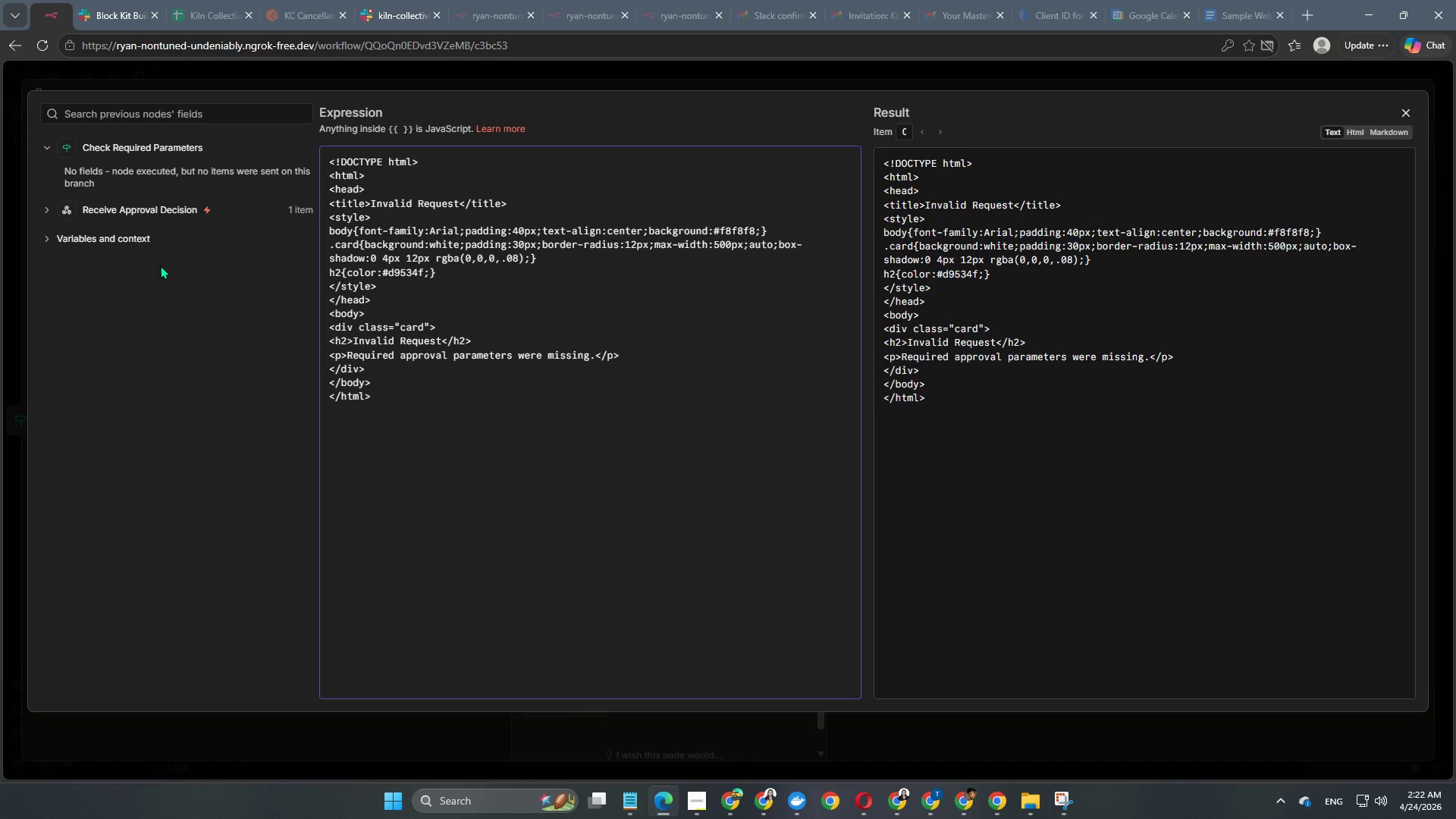 
wait(10.88)
 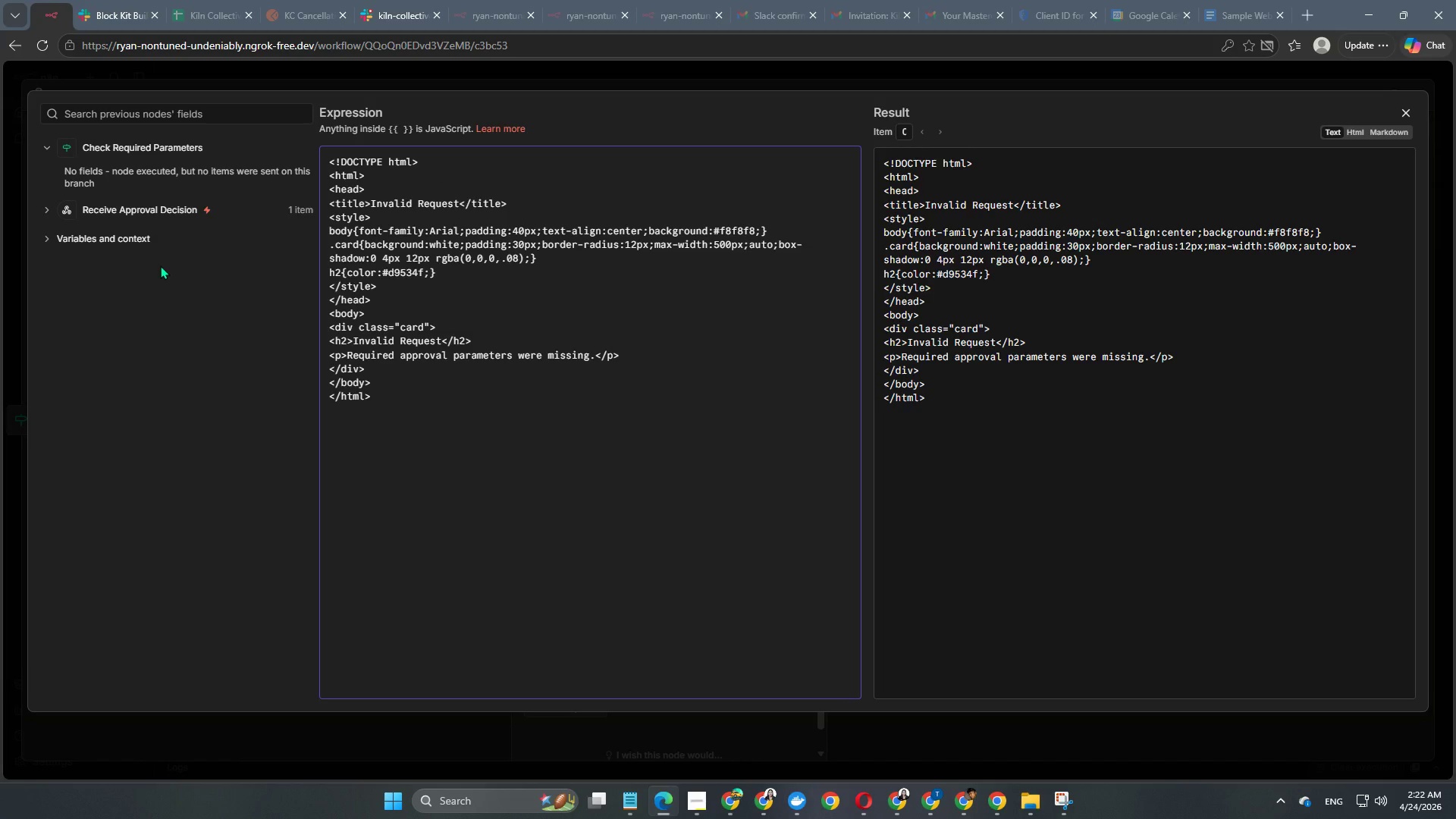 
left_click([528, 80])
 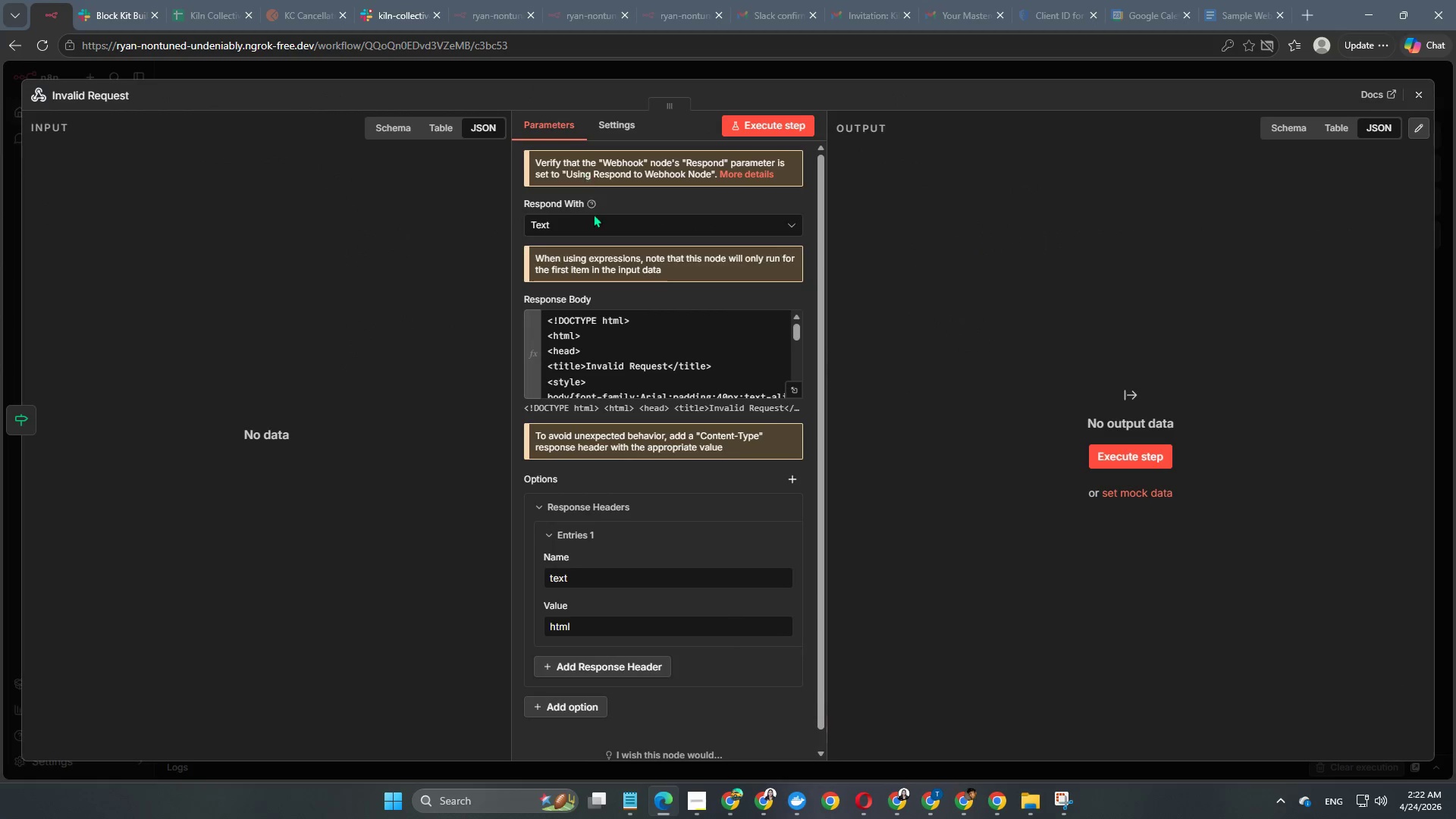 
mouse_move([532, 328])
 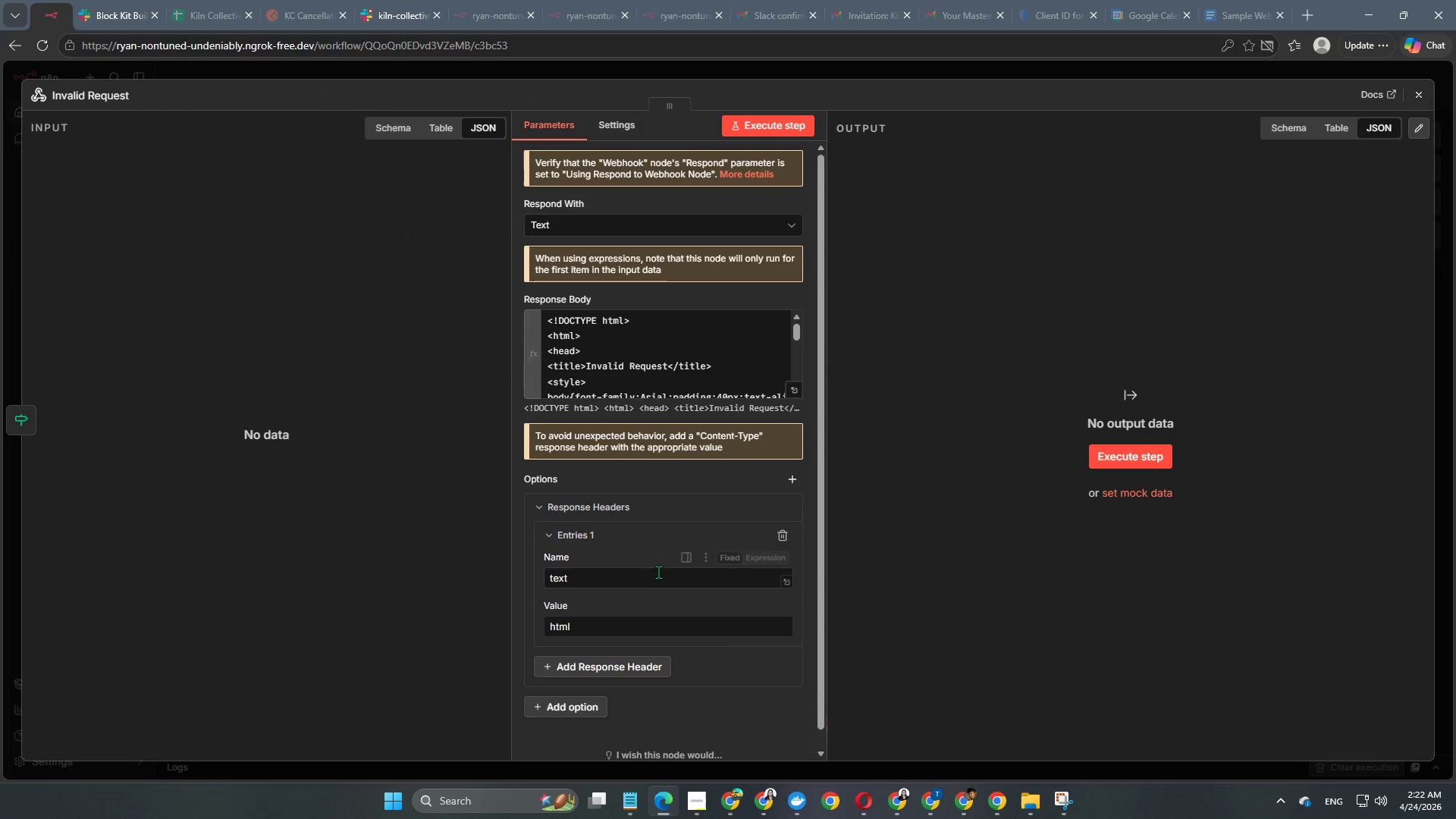 
scroll: coordinate [661, 309], scroll_direction: down, amount: 4.0
 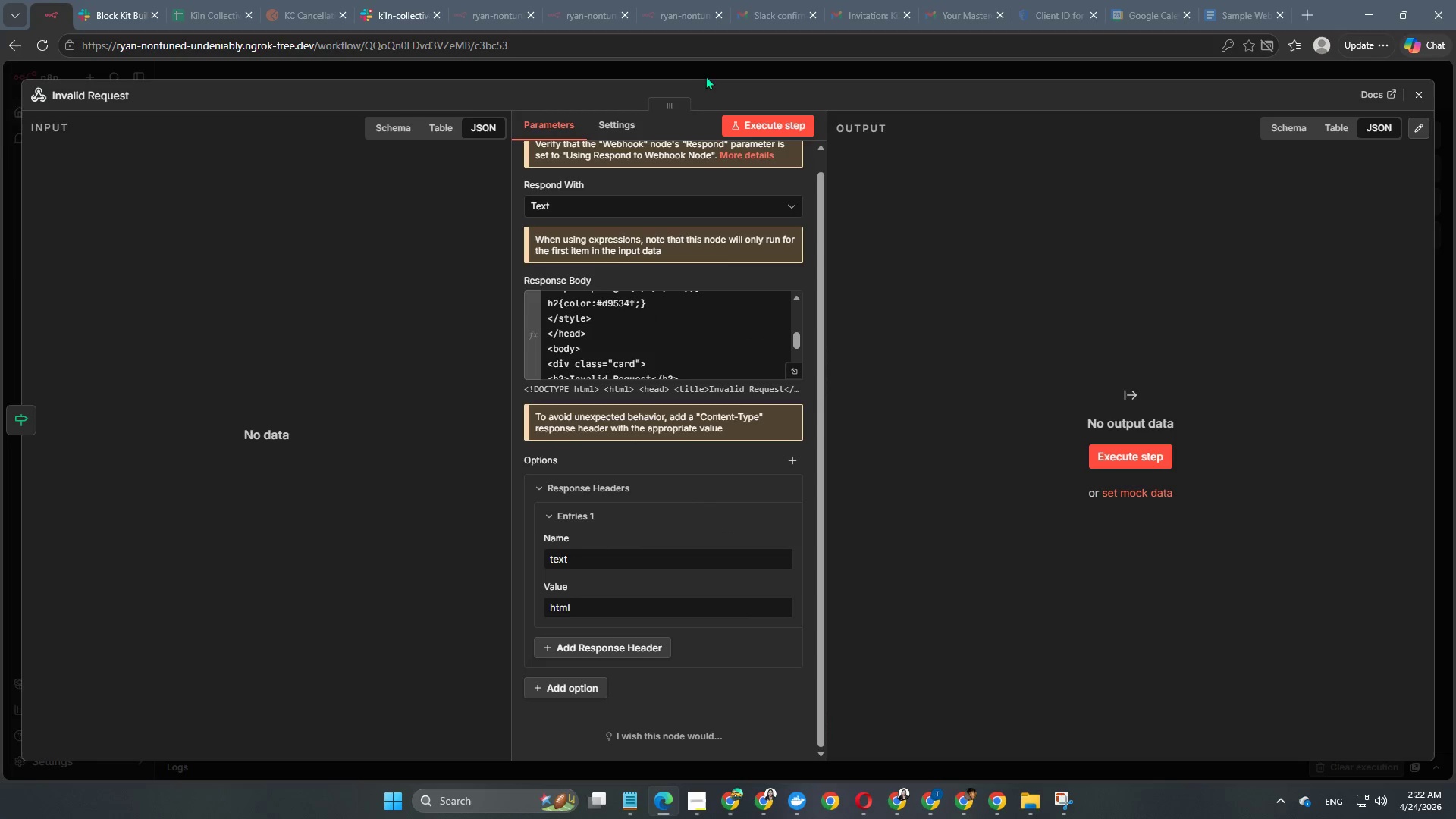 
left_click([710, 73])
 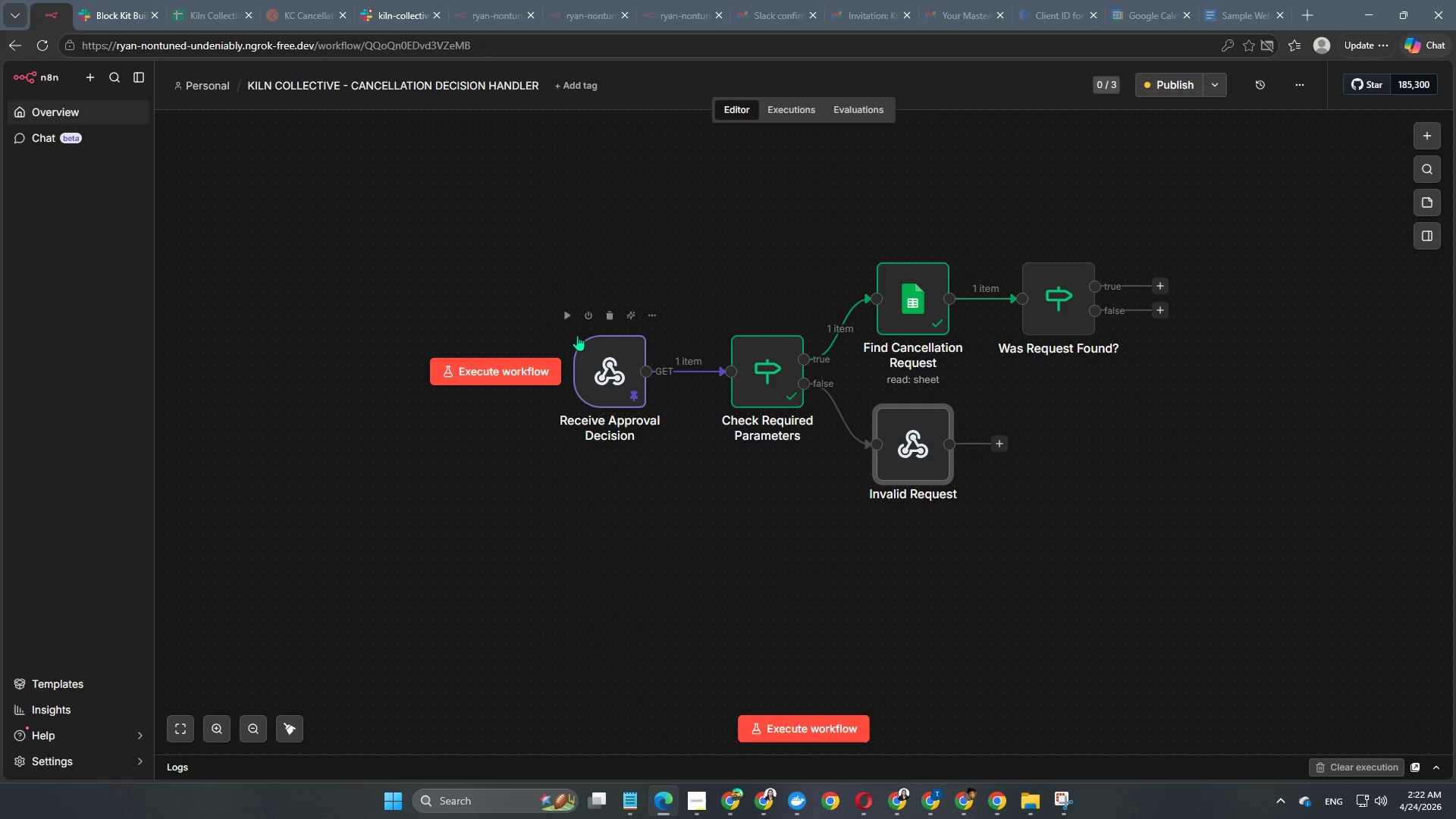 
double_click([610, 358])
 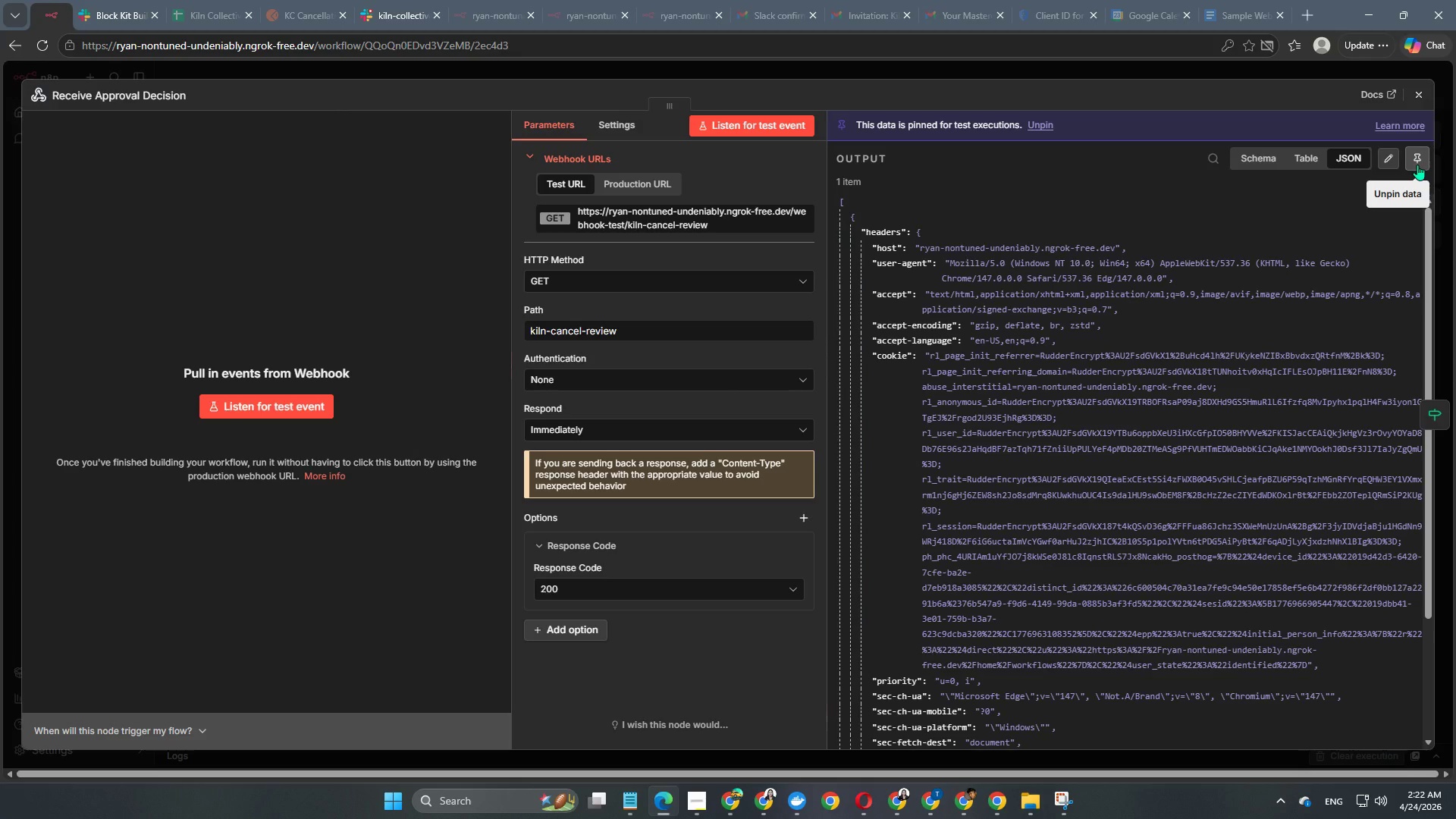 
left_click([1417, 165])
 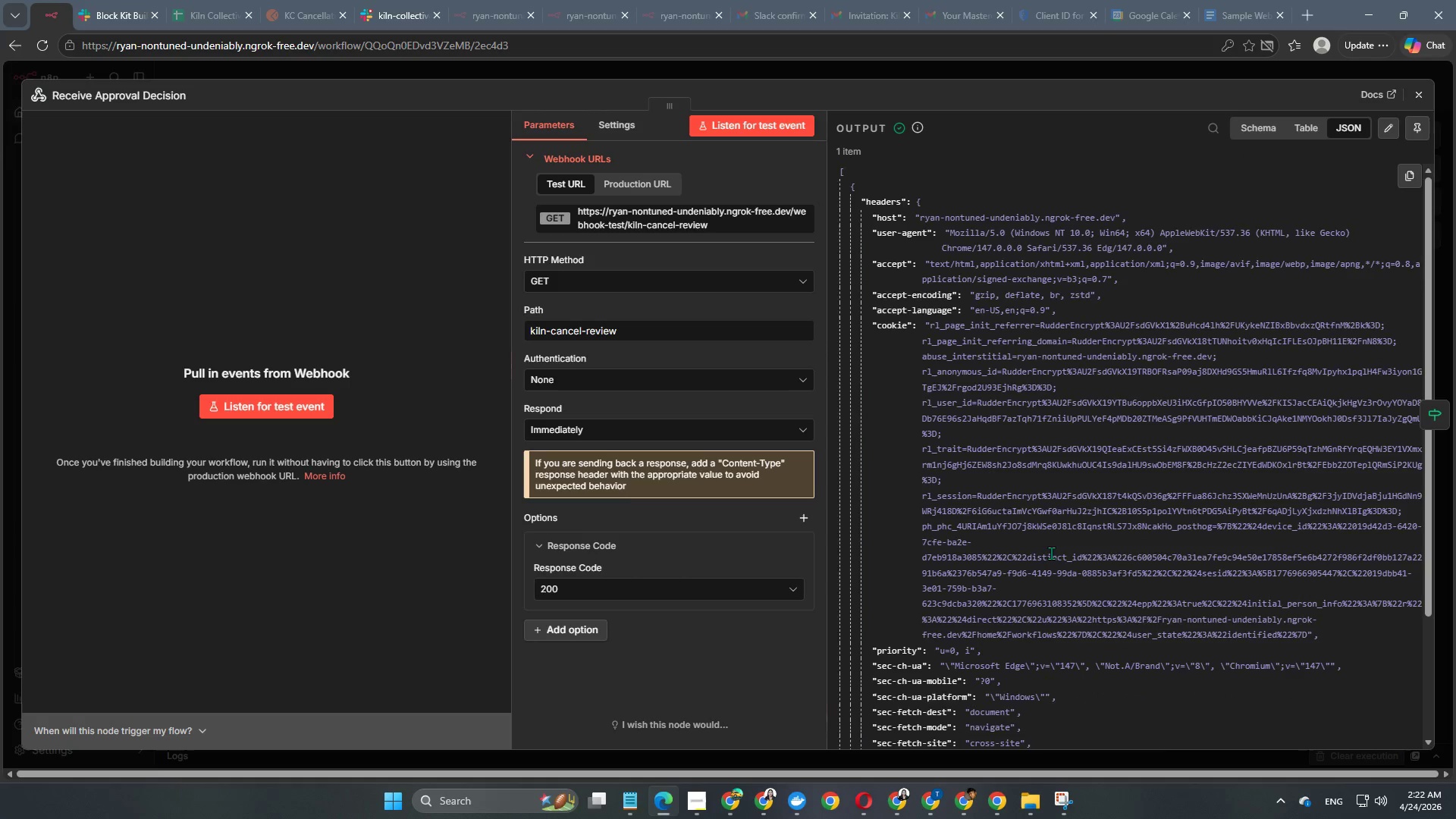 
scroll: coordinate [1051, 553], scroll_direction: down, amount: 4.0